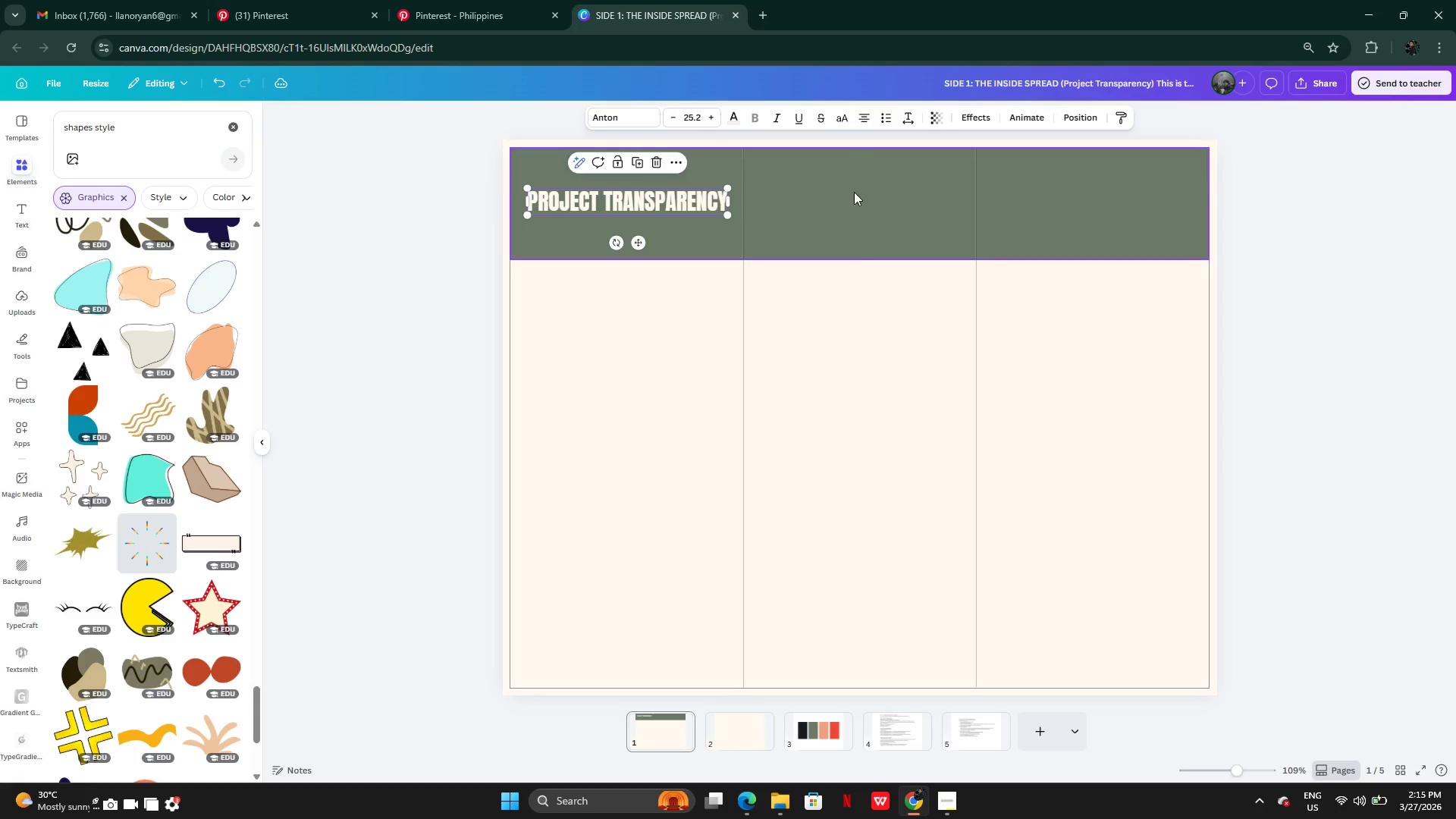 
left_click([854, 192])
 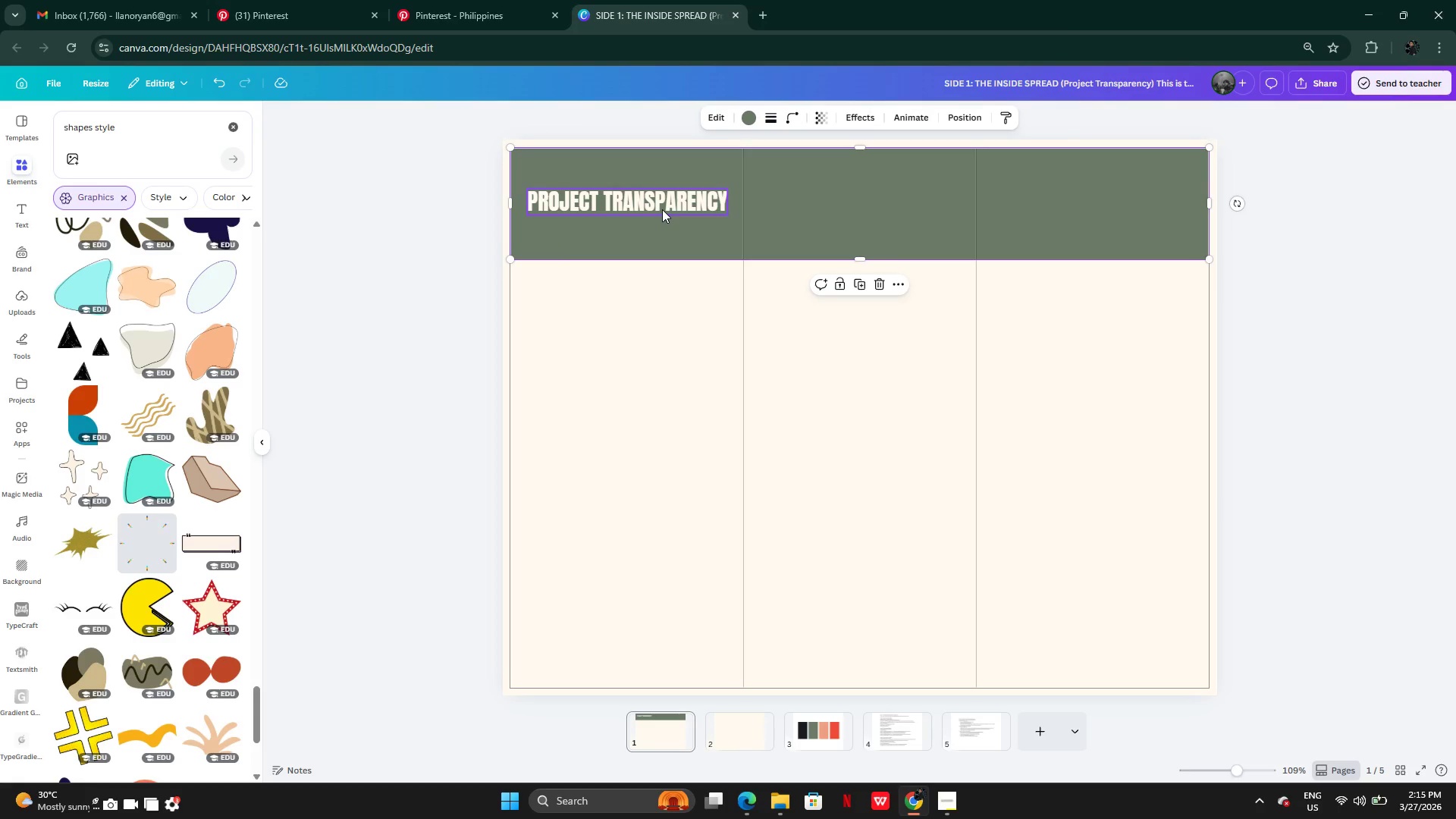 
wait(9.77)
 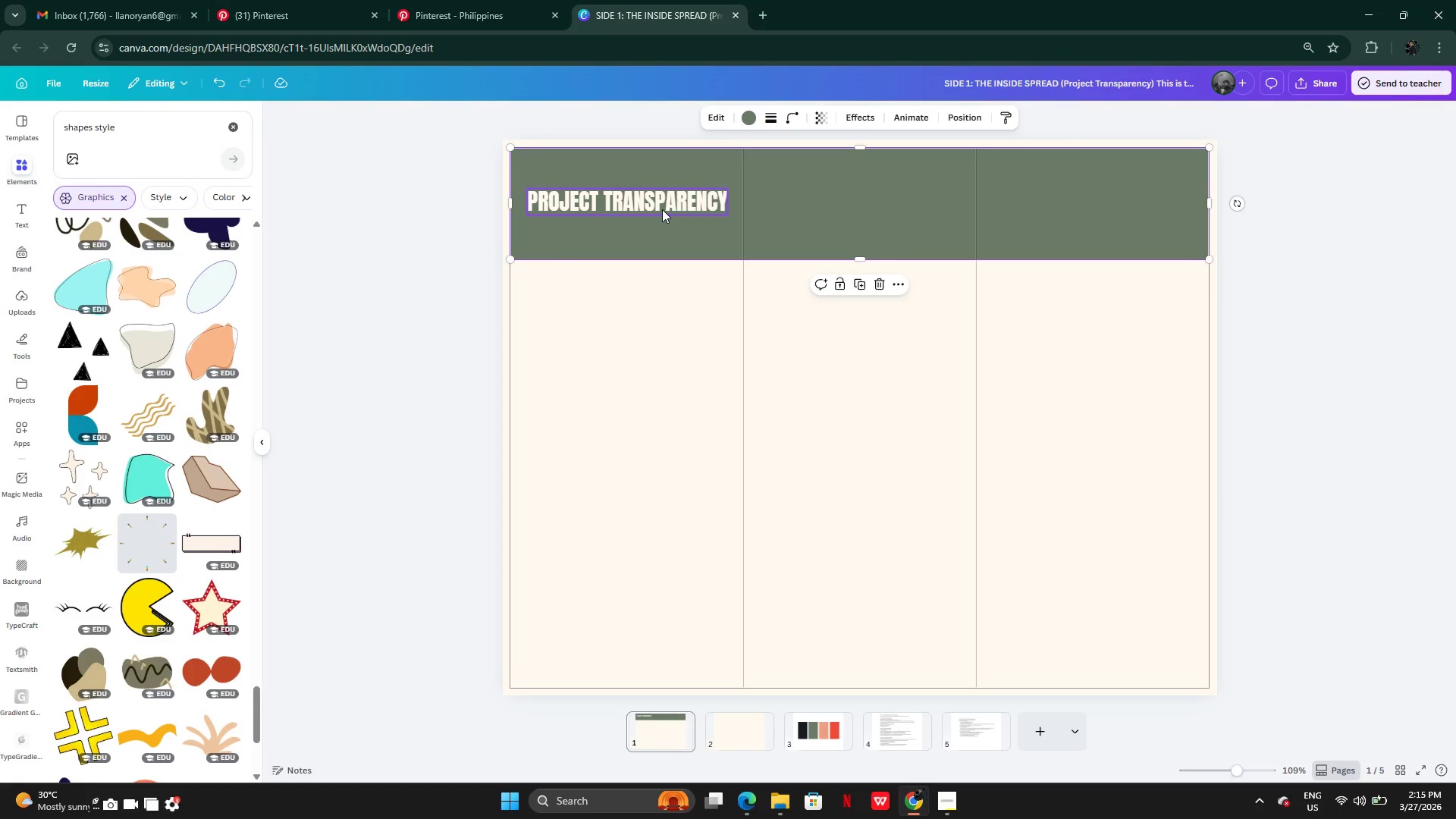 
left_click([911, 202])
 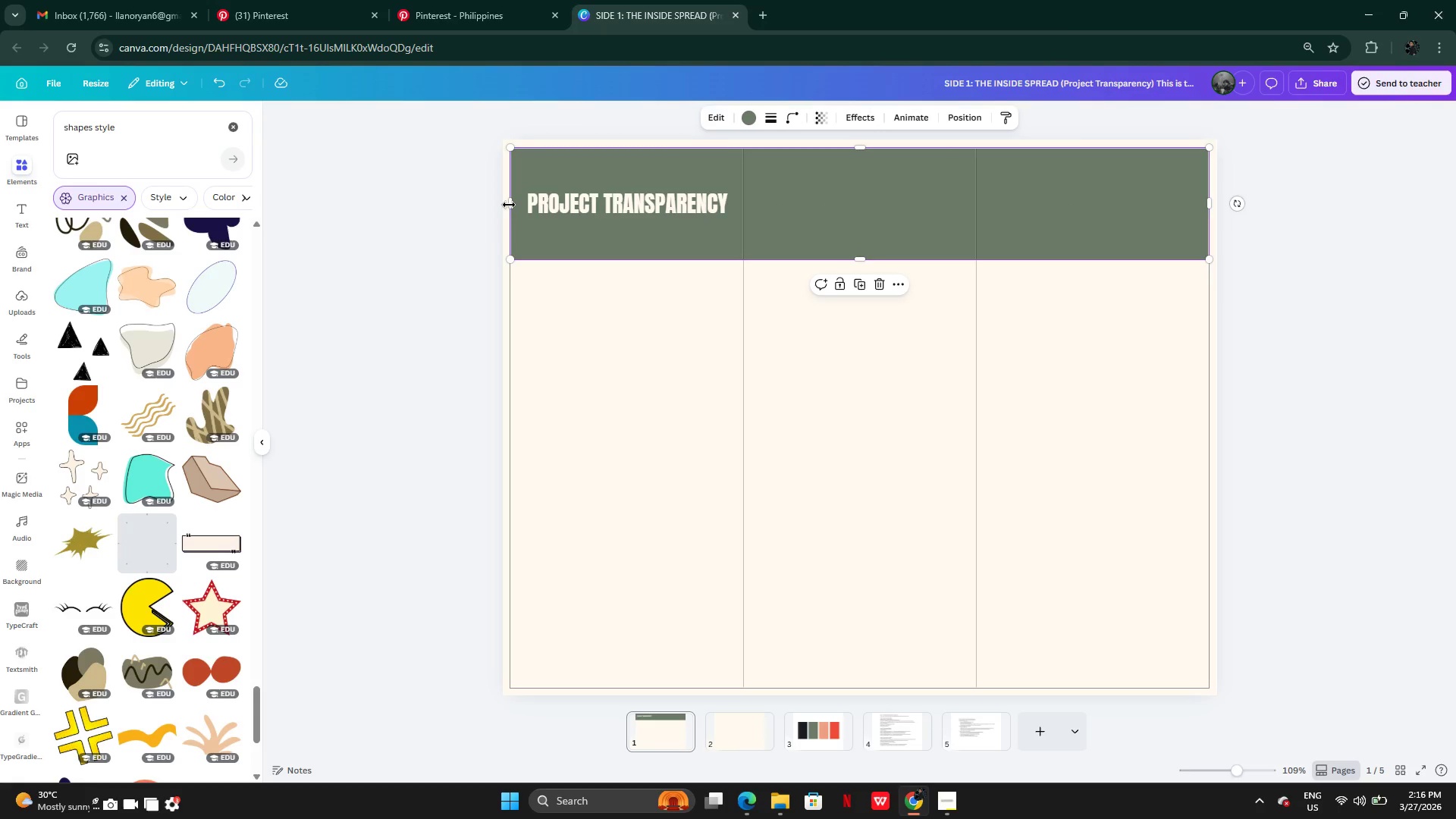 
left_click_drag(start_coordinate=[508, 204], to_coordinate=[504, 208])
 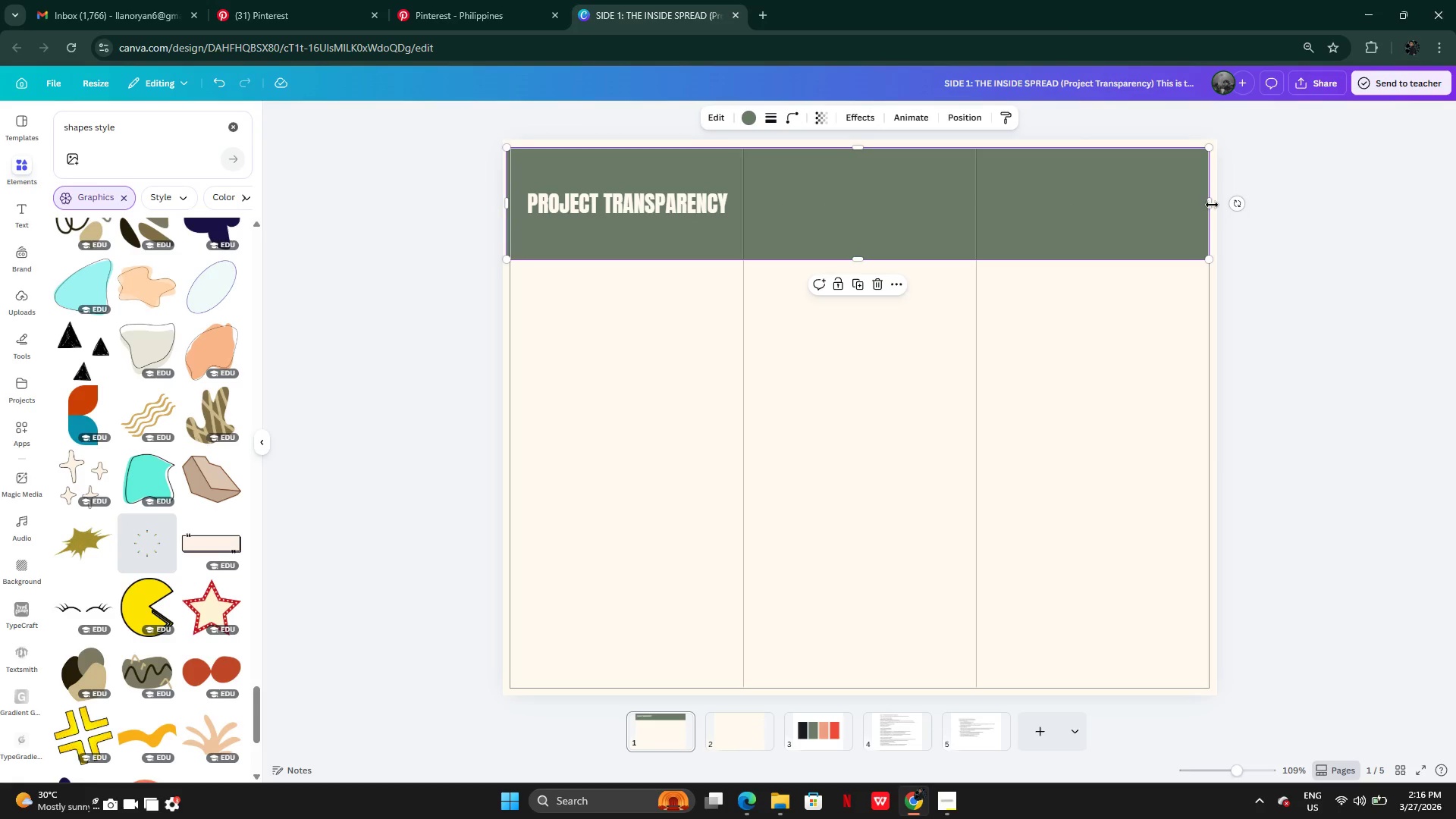 
left_click_drag(start_coordinate=[1212, 205], to_coordinate=[1227, 206])
 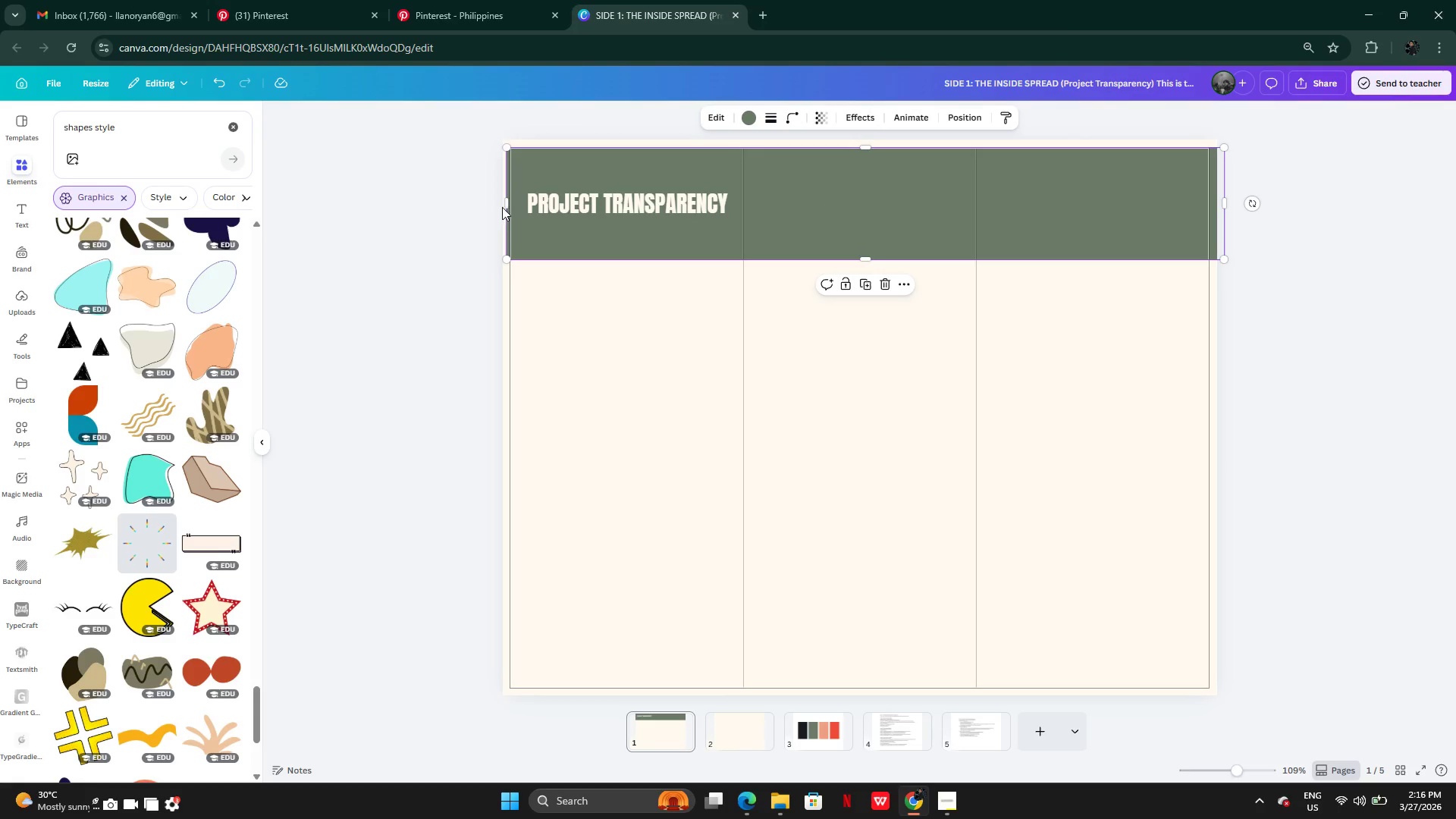 
left_click_drag(start_coordinate=[505, 206], to_coordinate=[479, 205])
 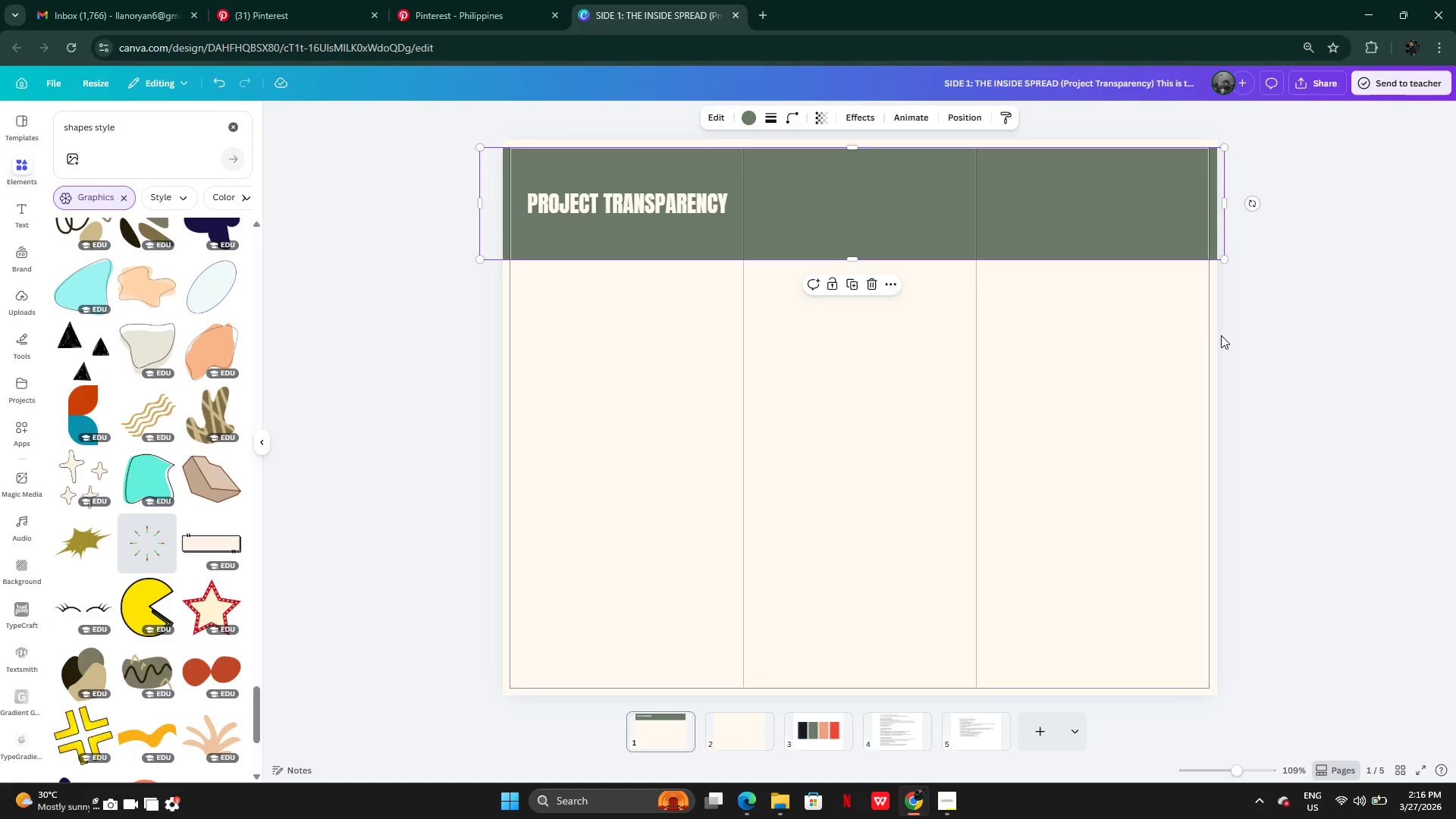 
left_click([1222, 335])
 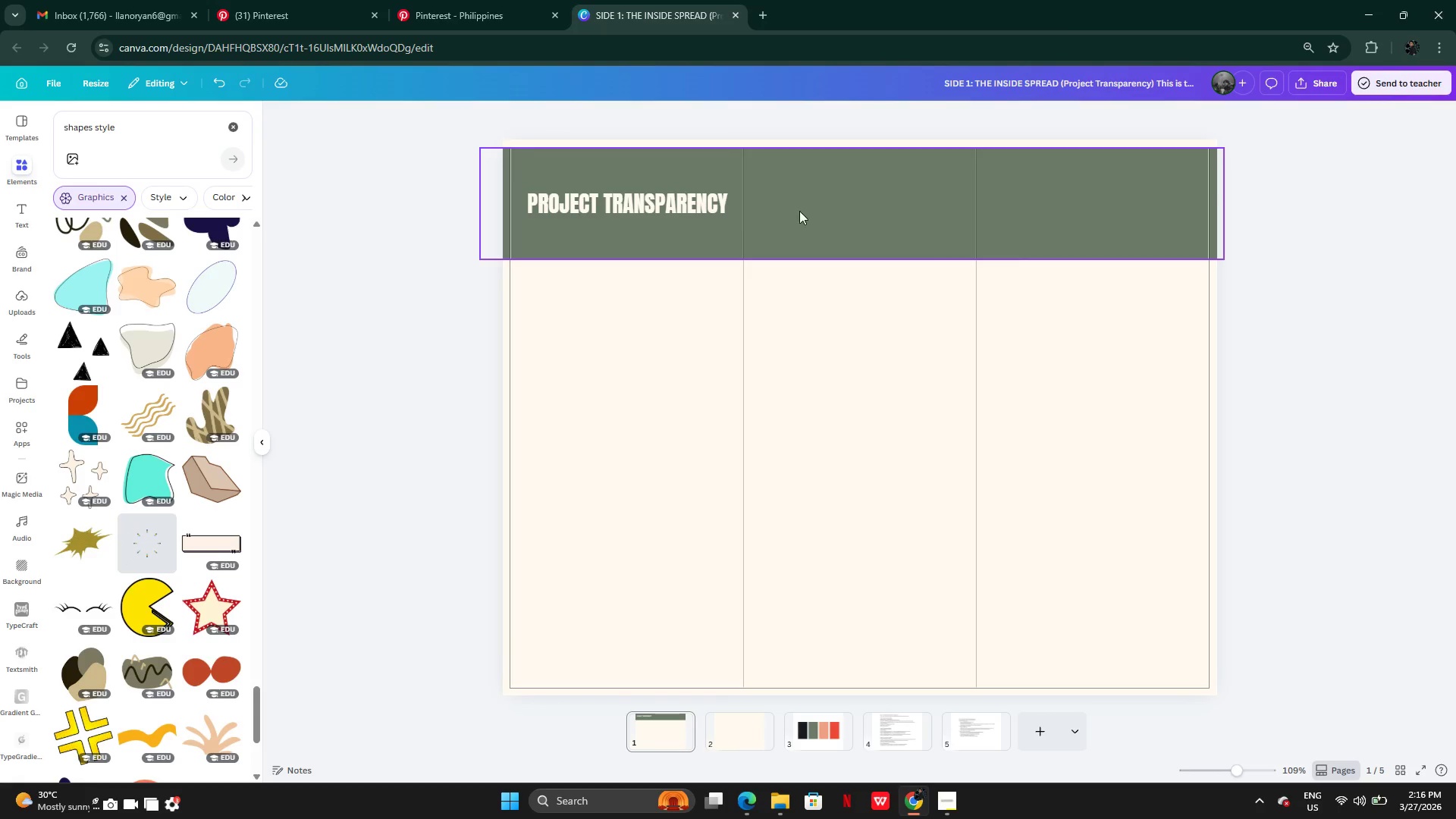 
left_click([660, 219])
 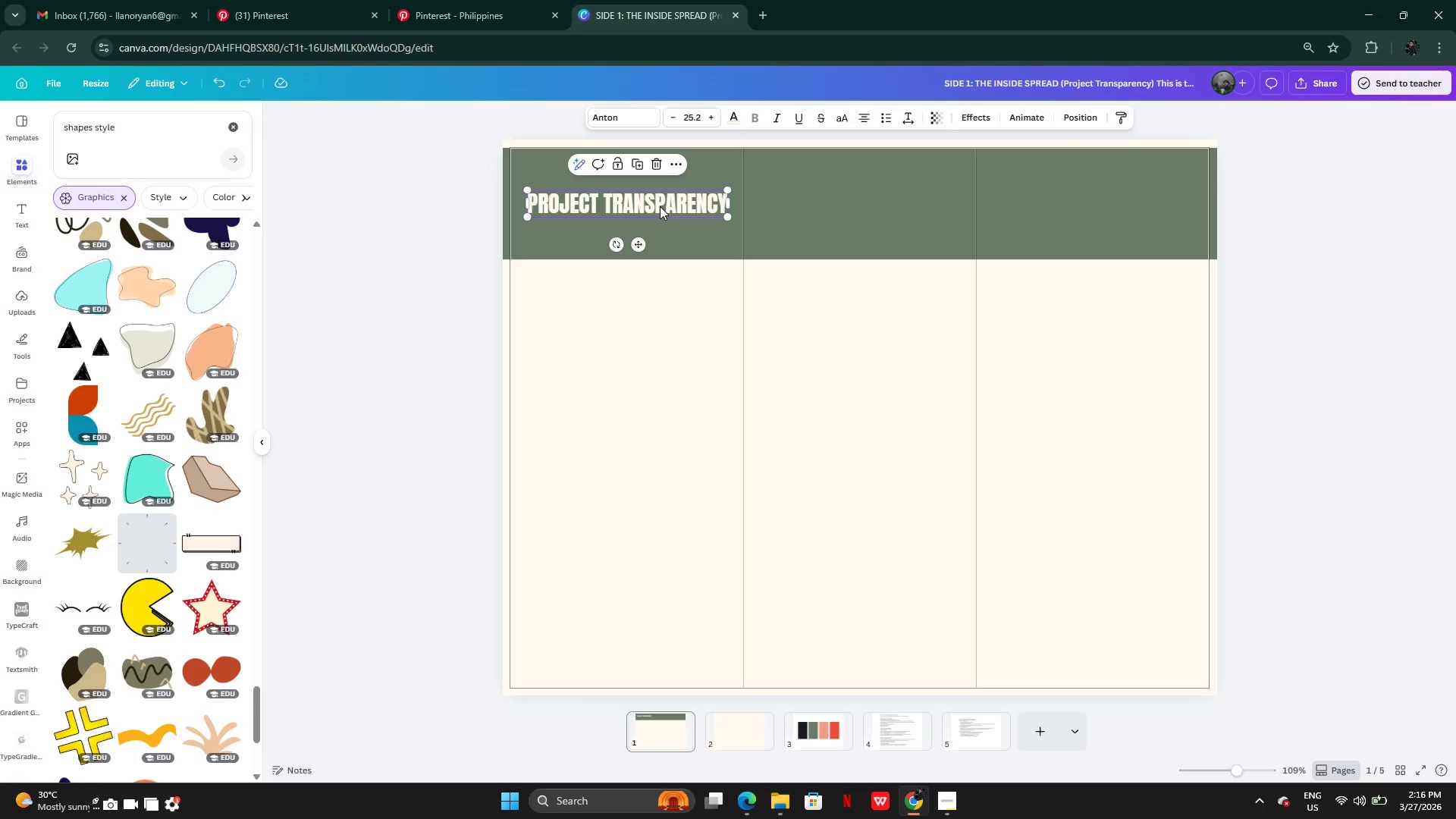 
left_click_drag(start_coordinate=[660, 206], to_coordinate=[657, 218])
 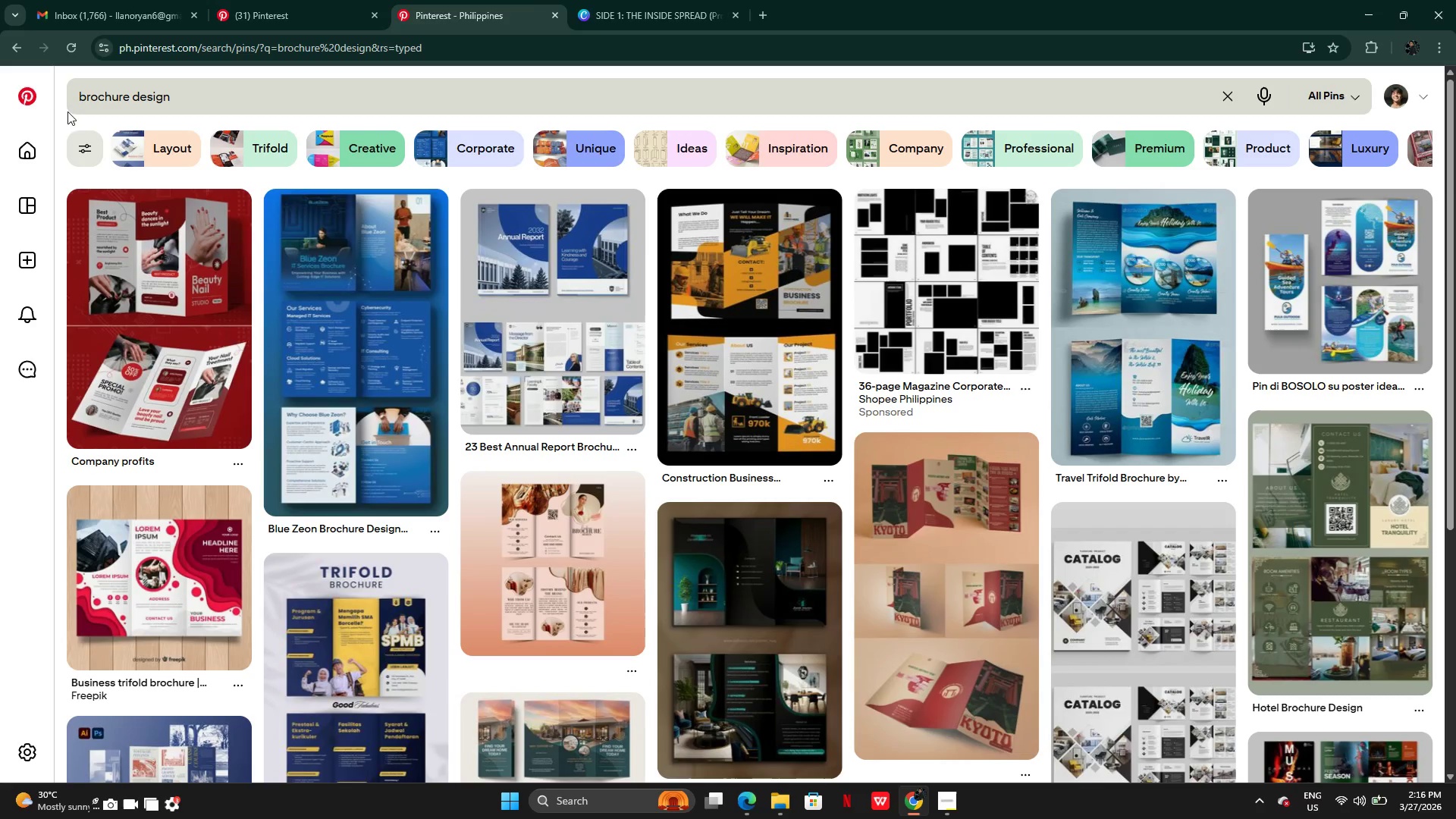 
left_click([138, 92])
 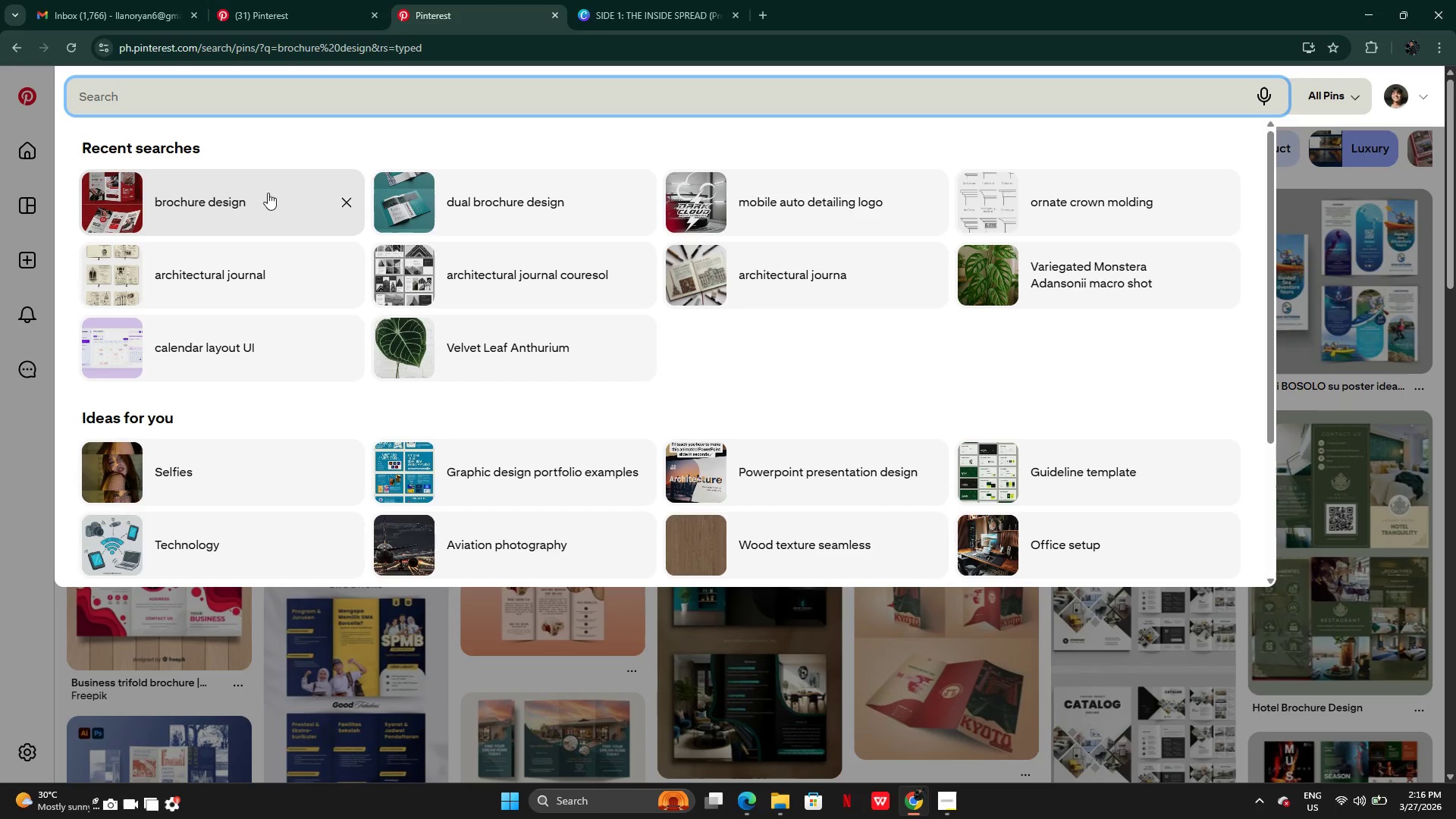 
left_click([117, 89])
 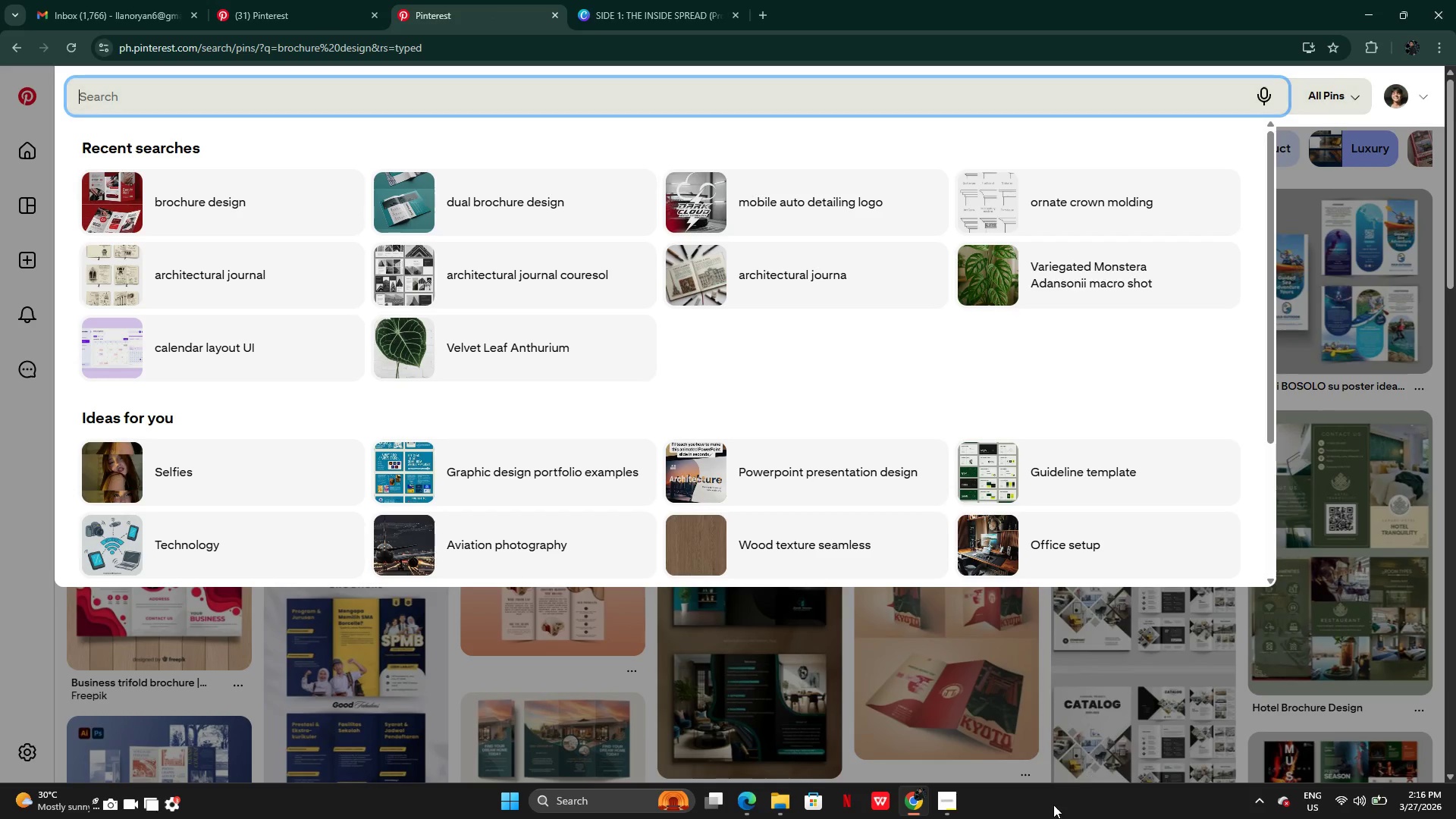 
mouse_move([946, 797])
 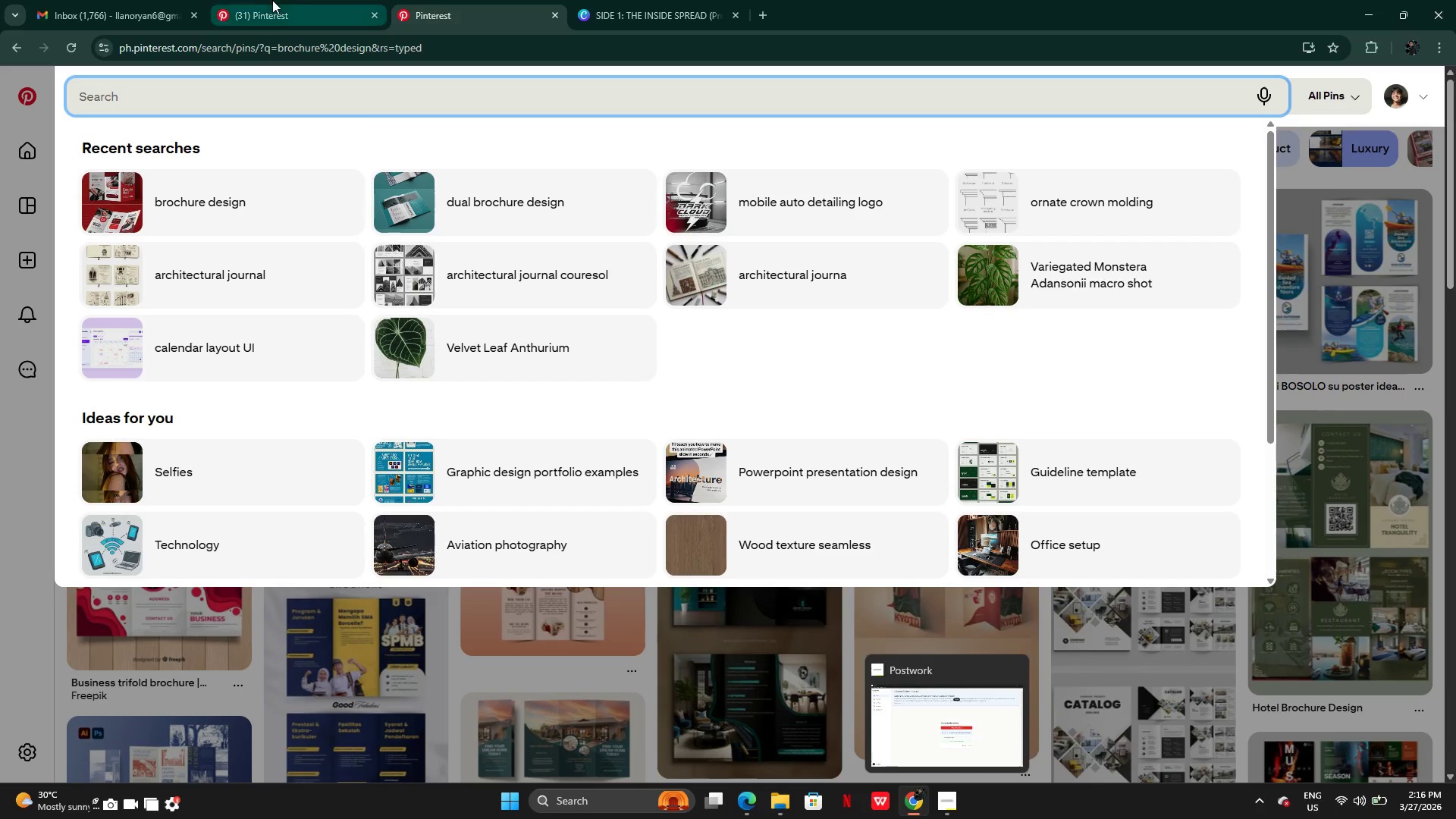 
left_click([297, 7])
 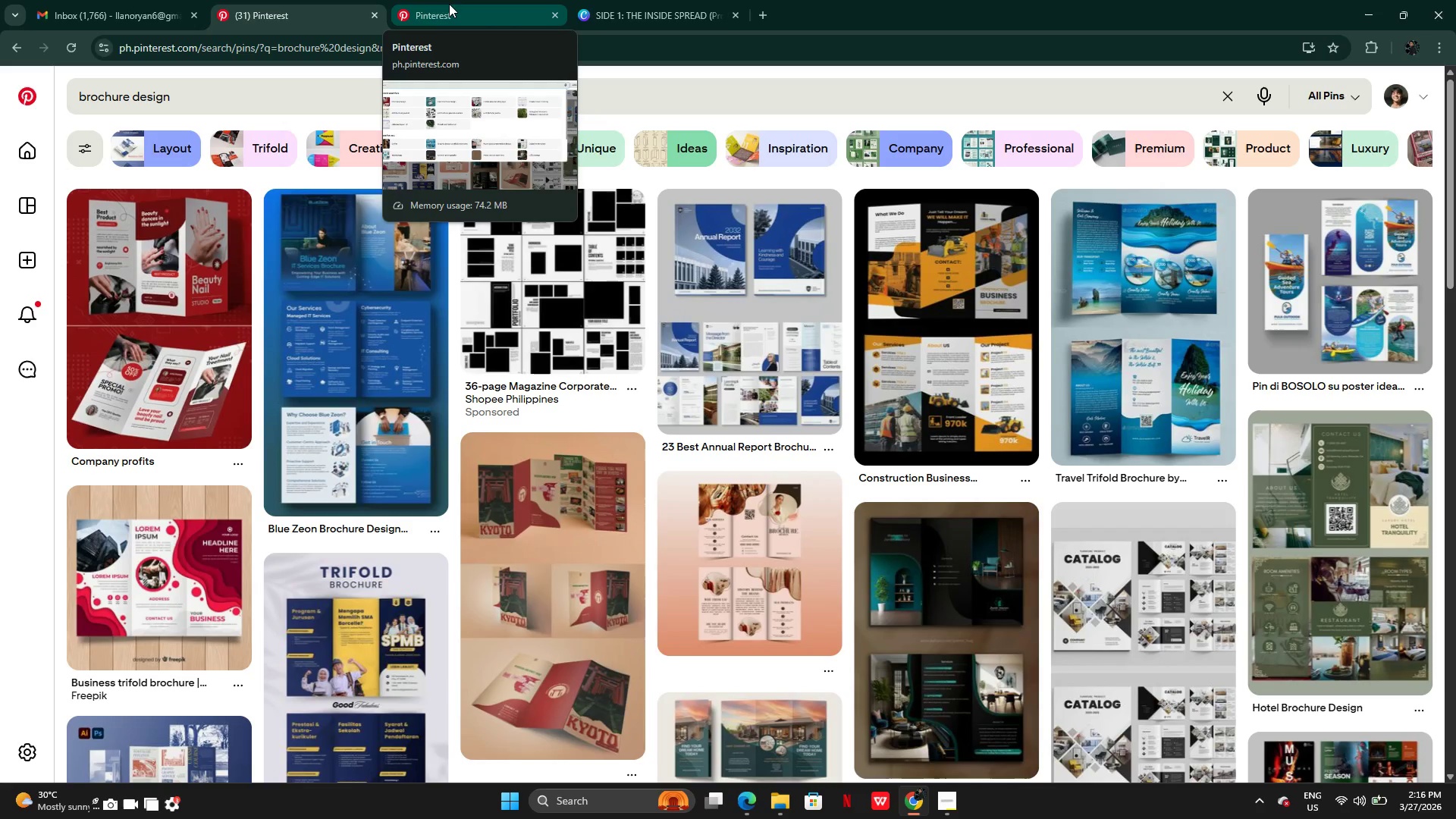 
left_click([610, 0])
 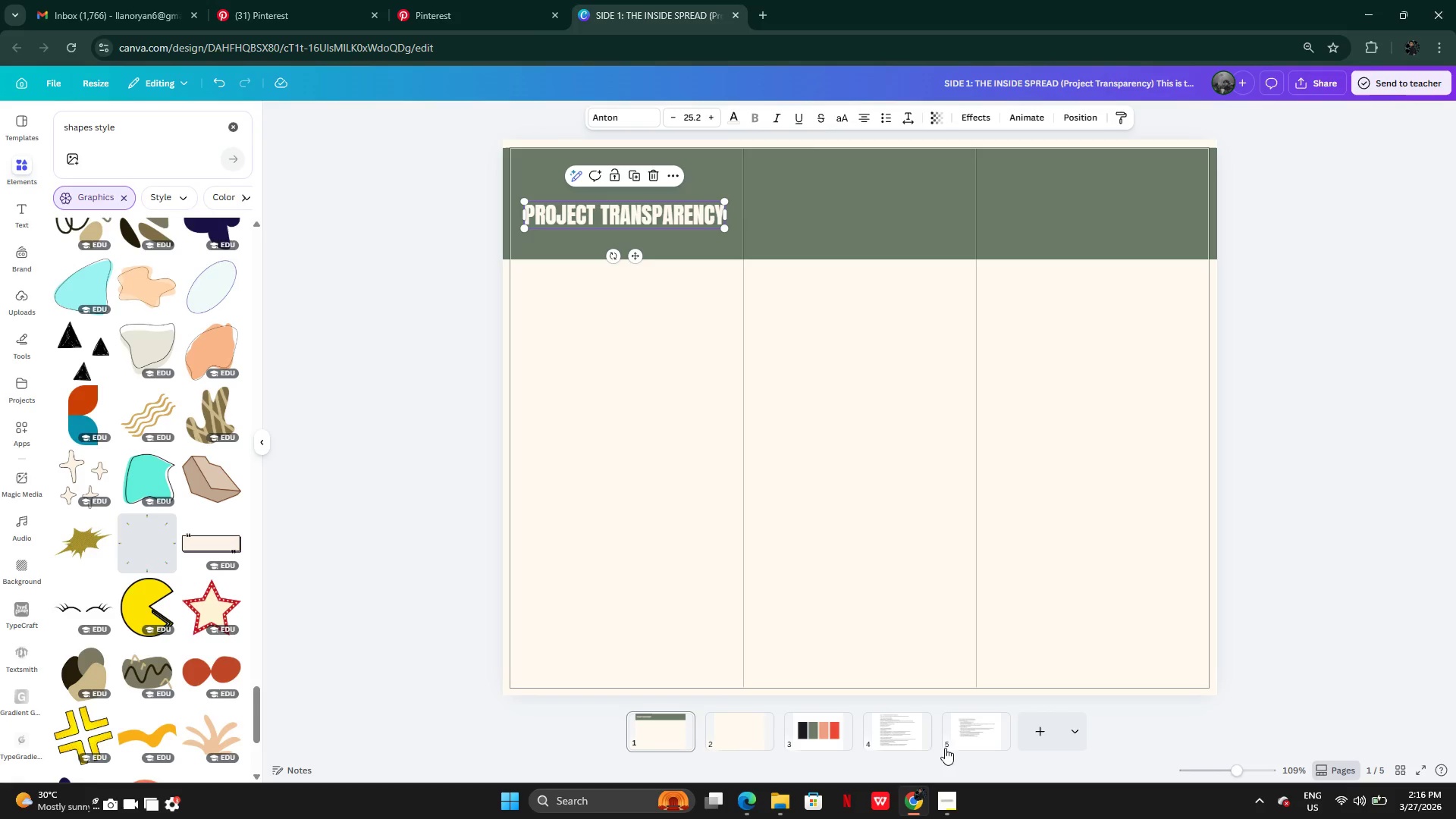 
left_click([913, 742])
 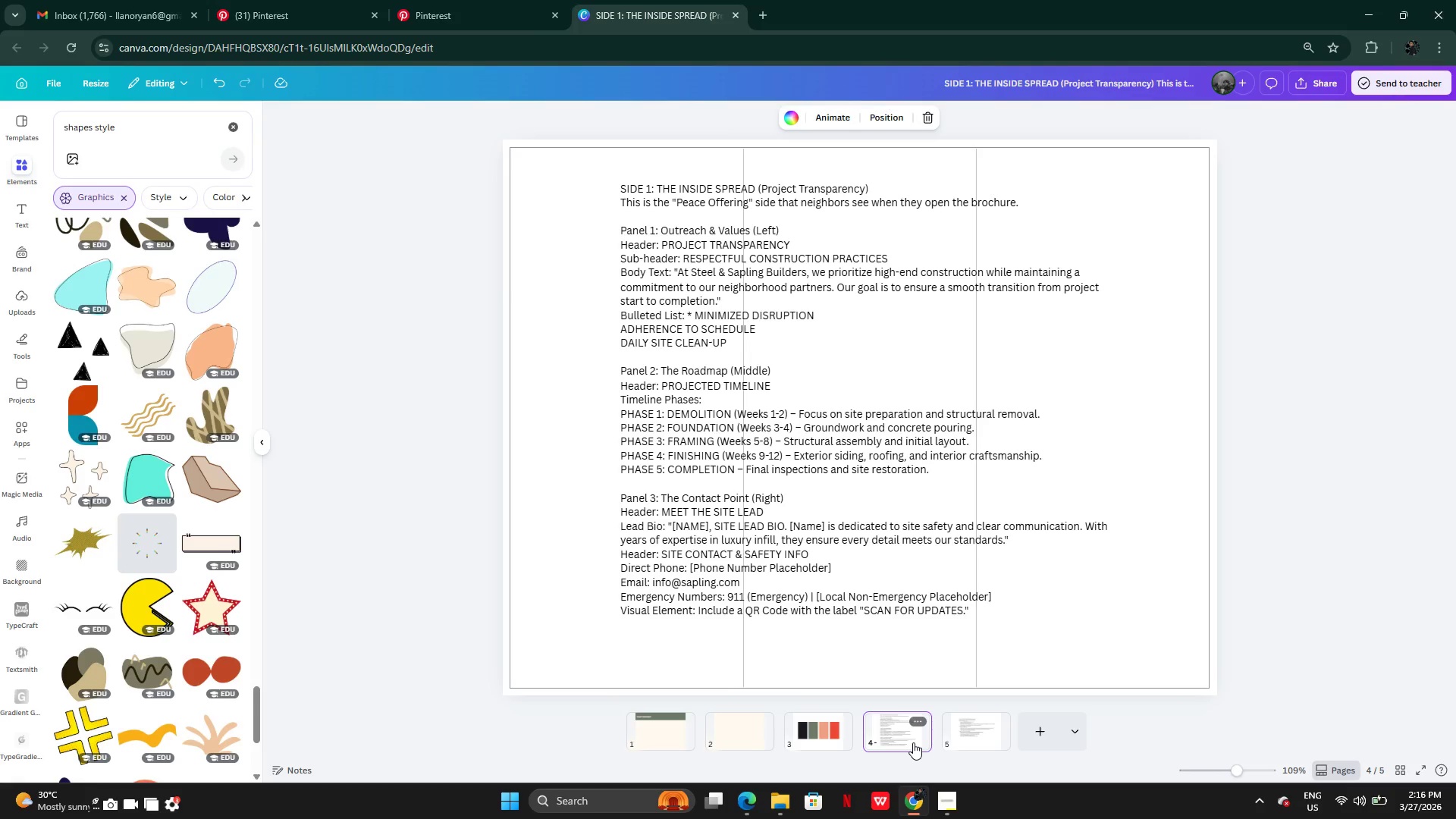 
wait(8.36)
 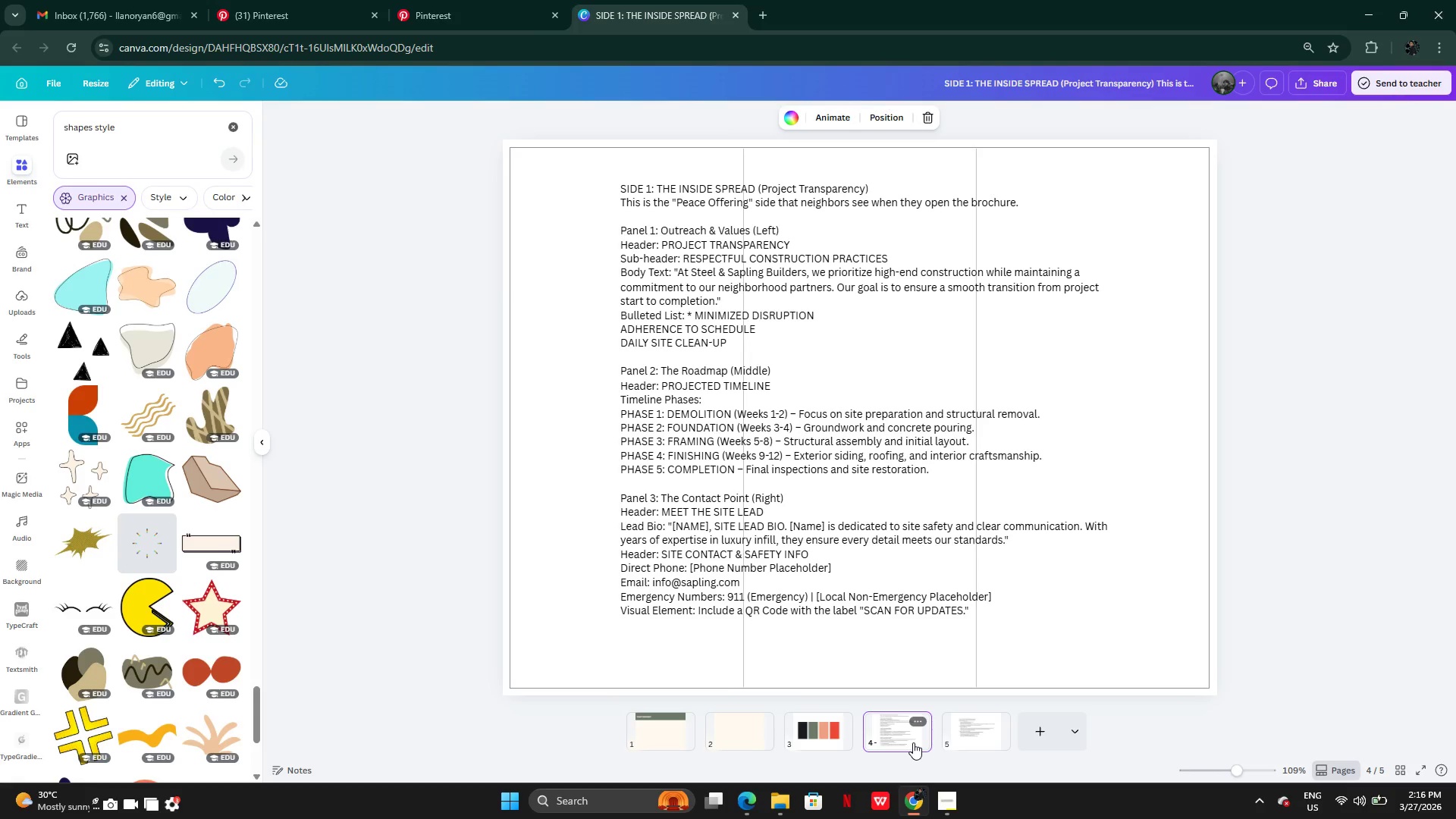 
left_click([945, 803])